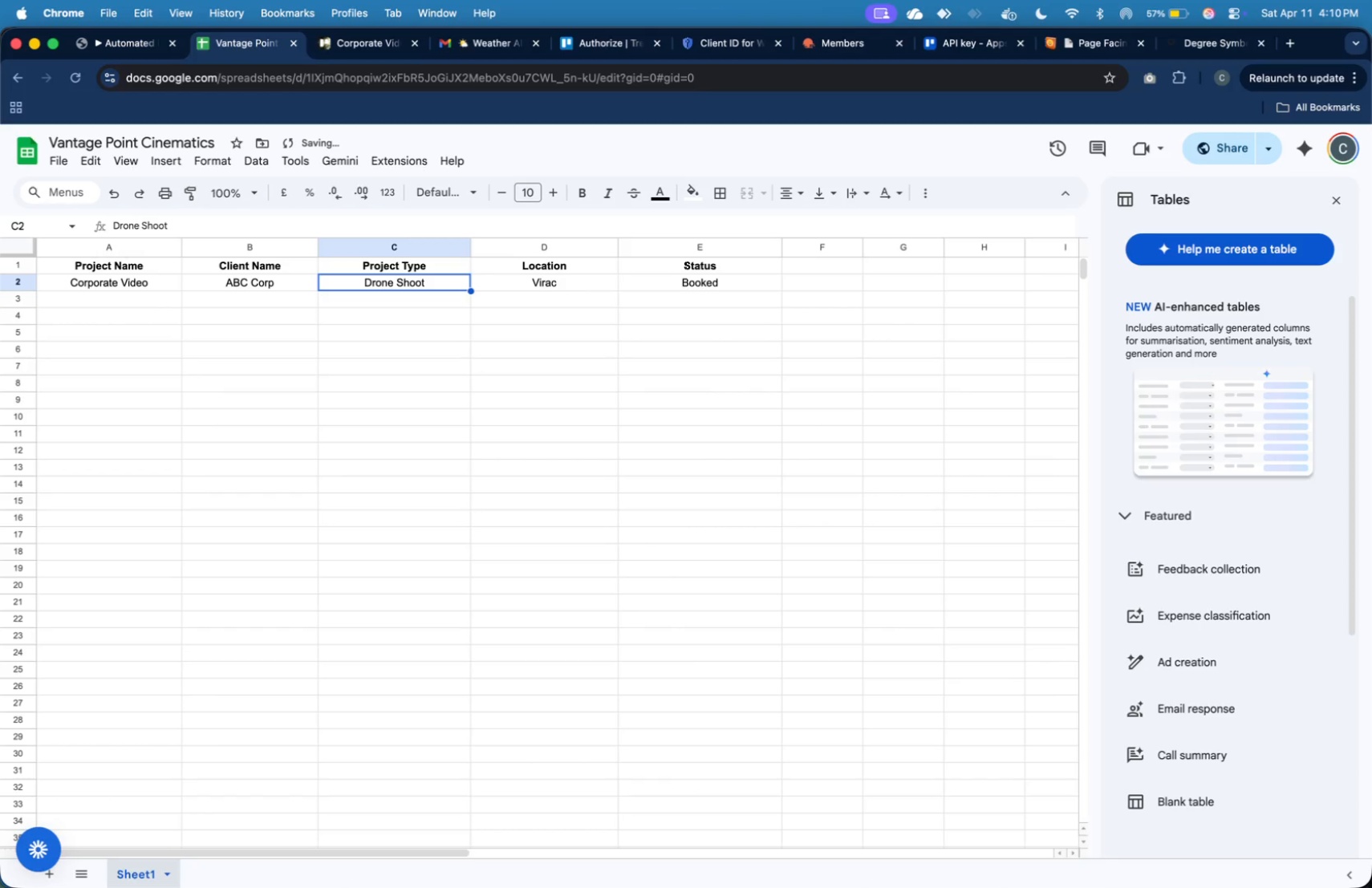 
left_click([334, 38])
 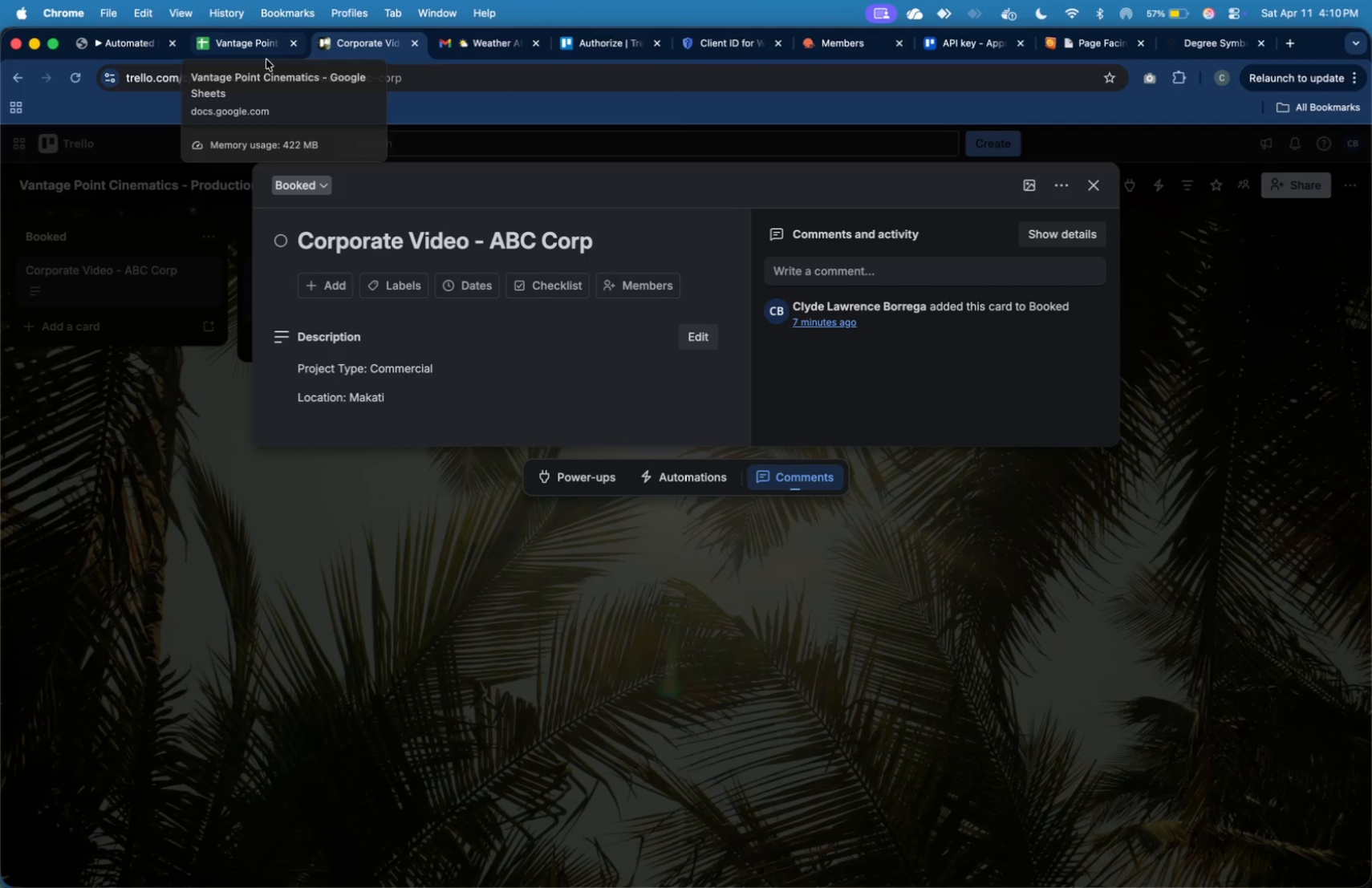 
left_click([266, 59])
 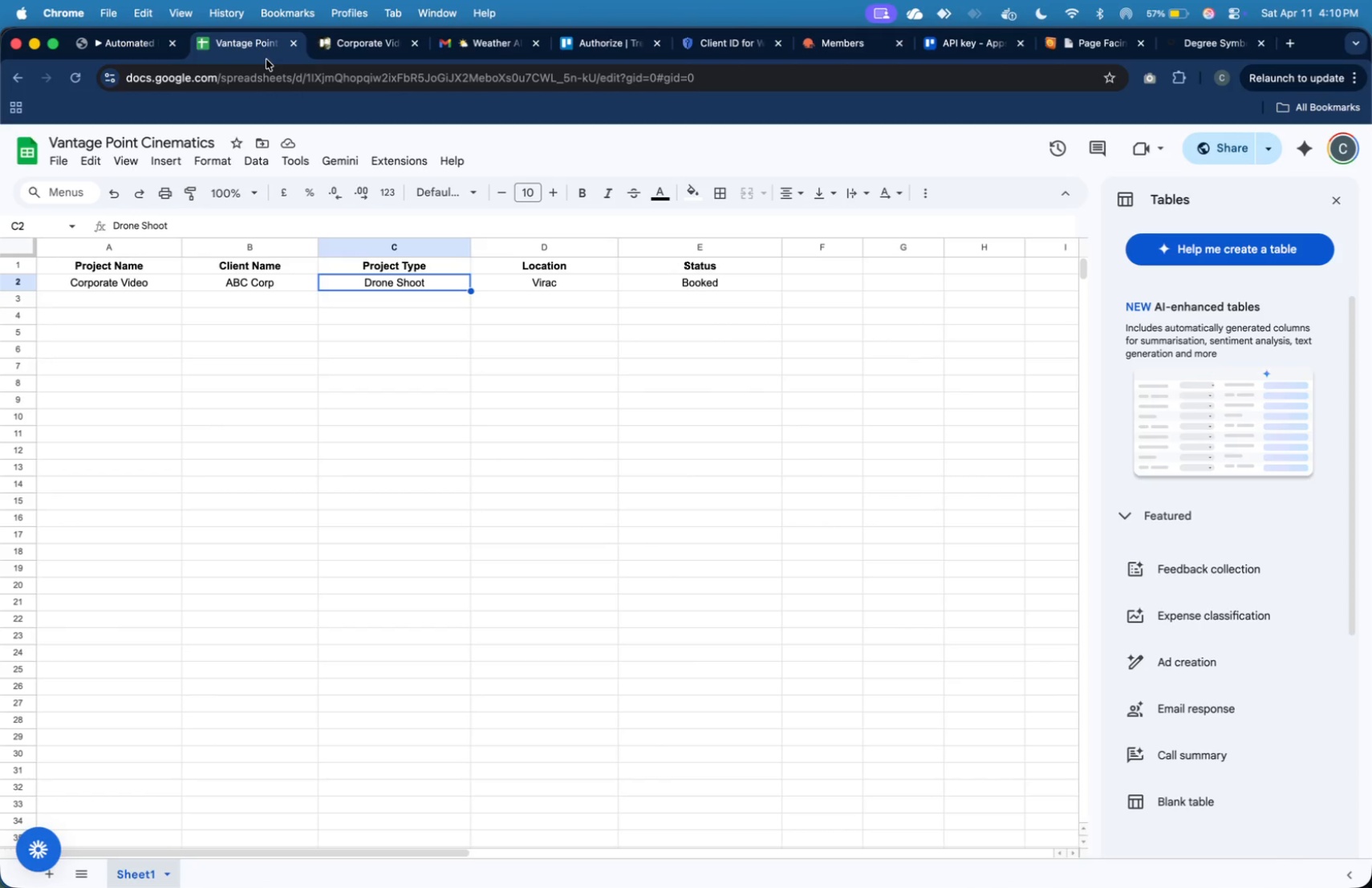 
type(Commercial)
key(Tab)
 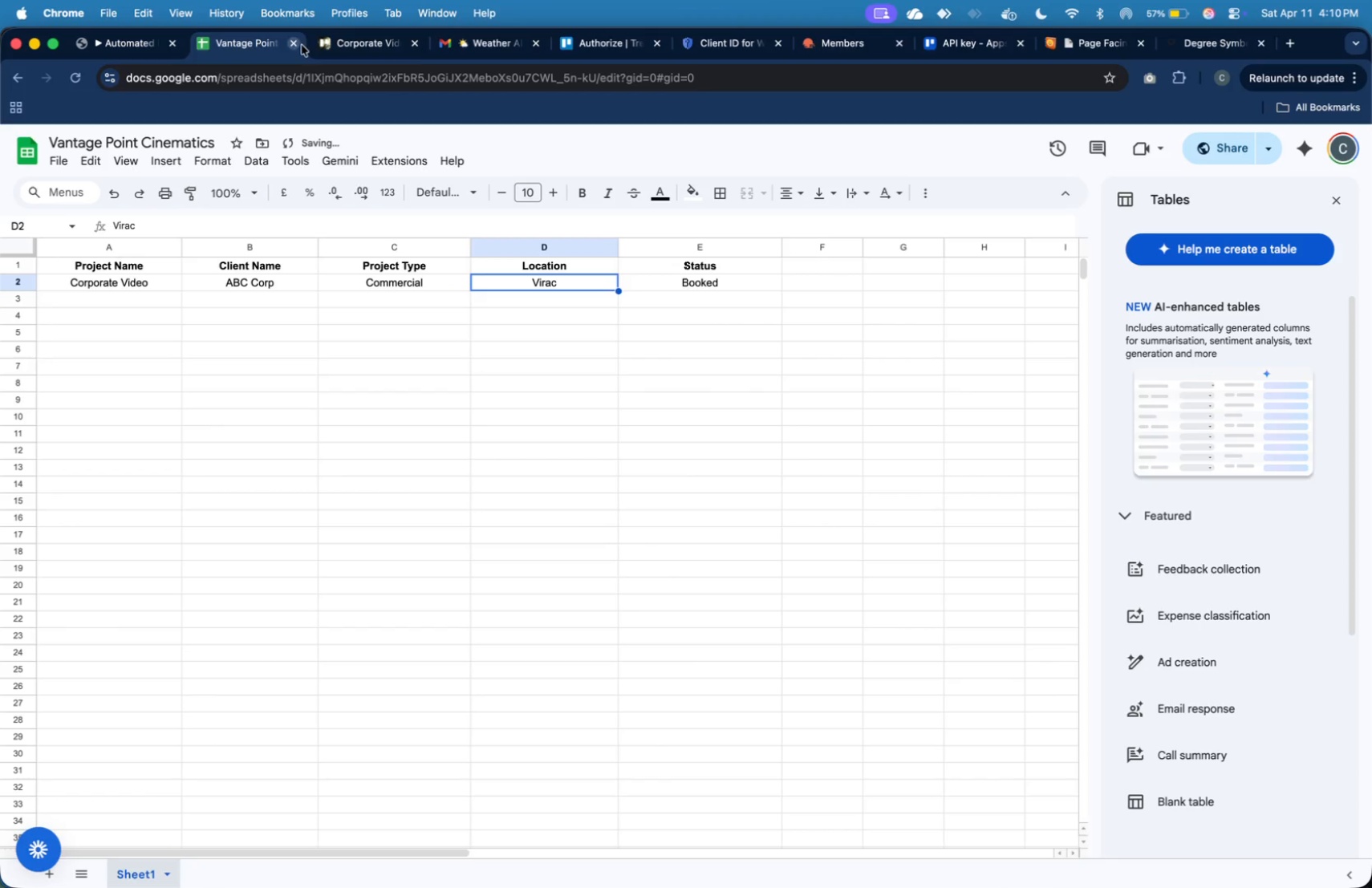 
left_click([339, 39])
 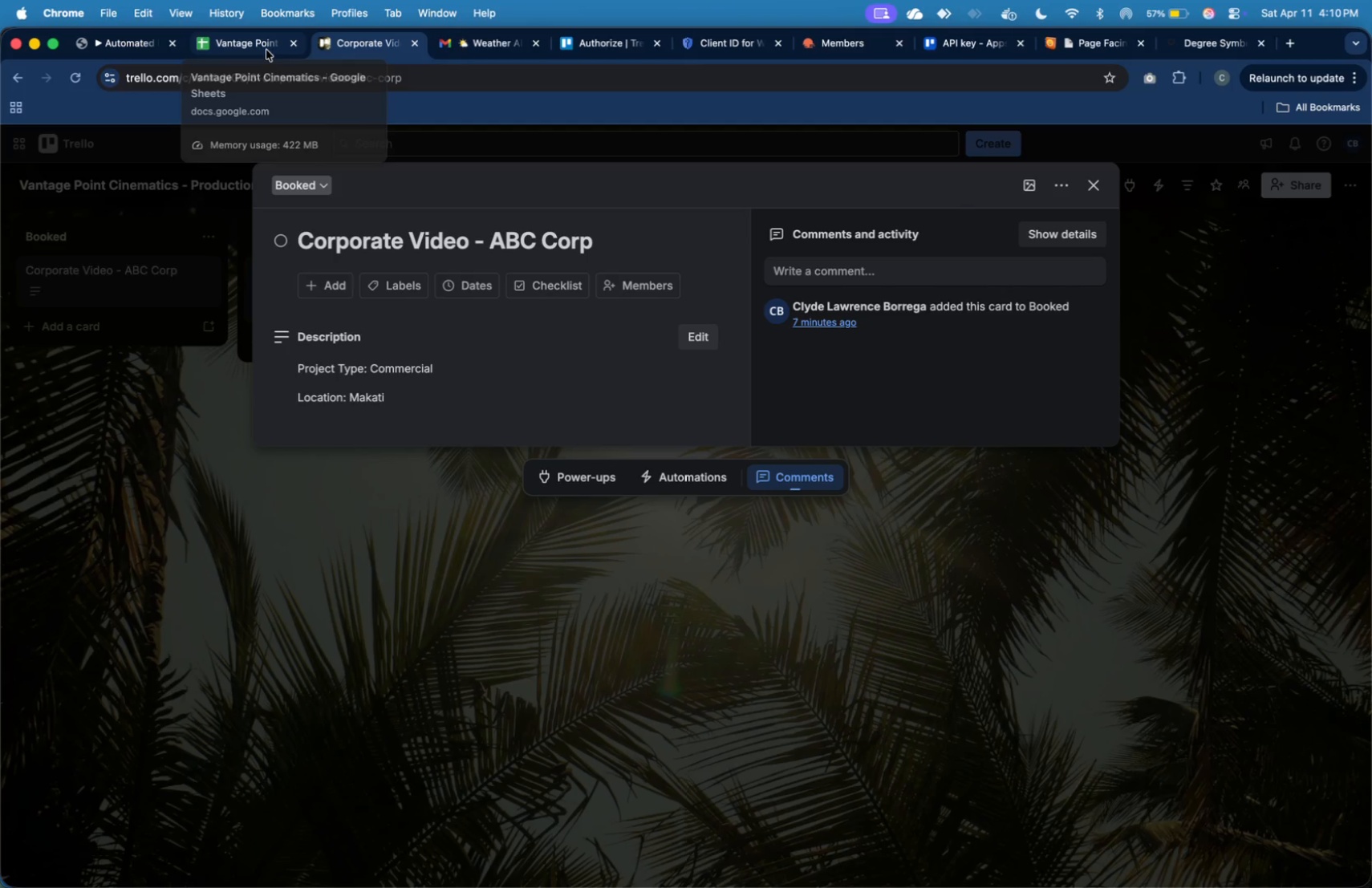 
left_click([266, 49])
 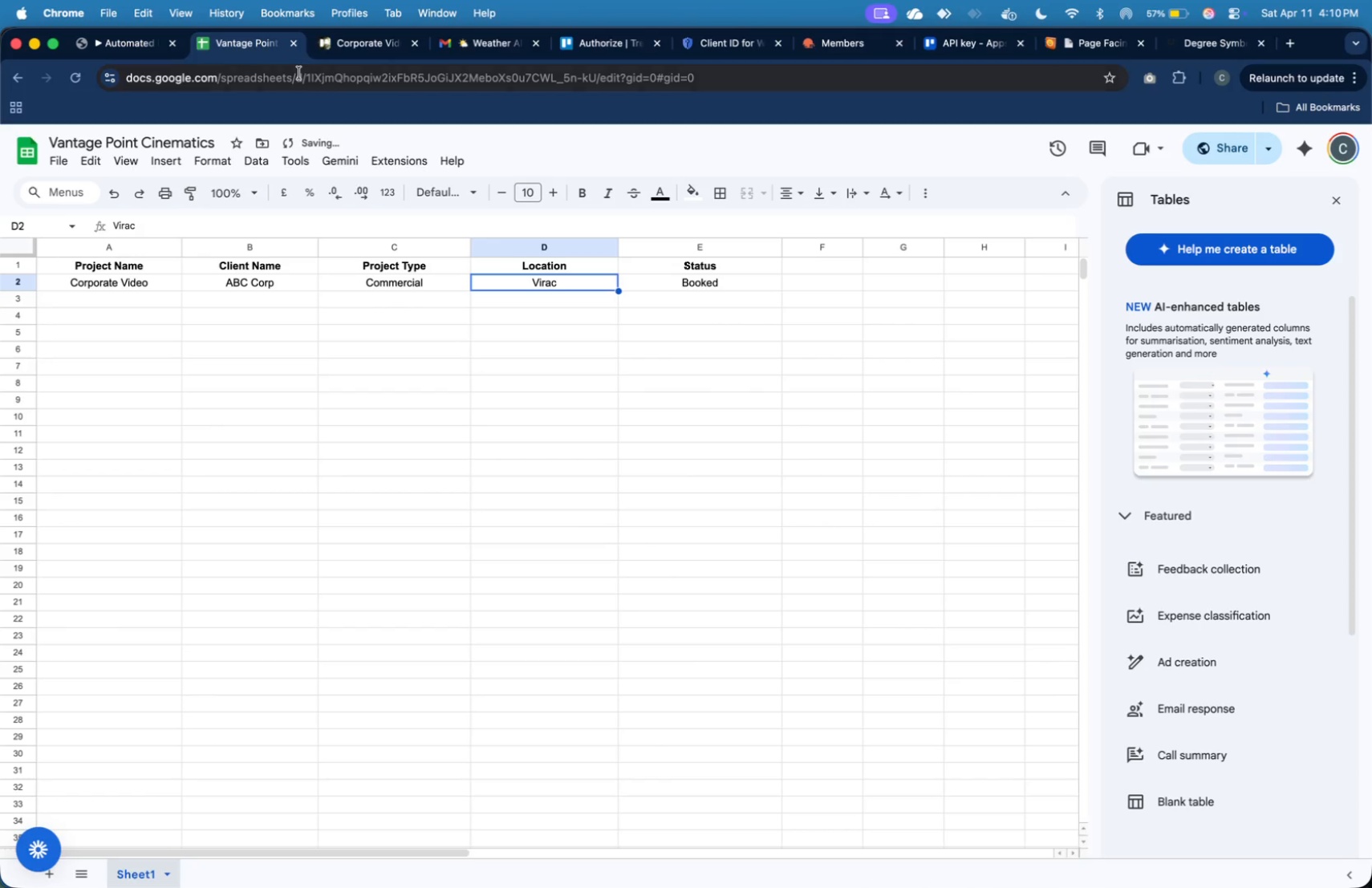 
type(Makati)
key(Tab)
 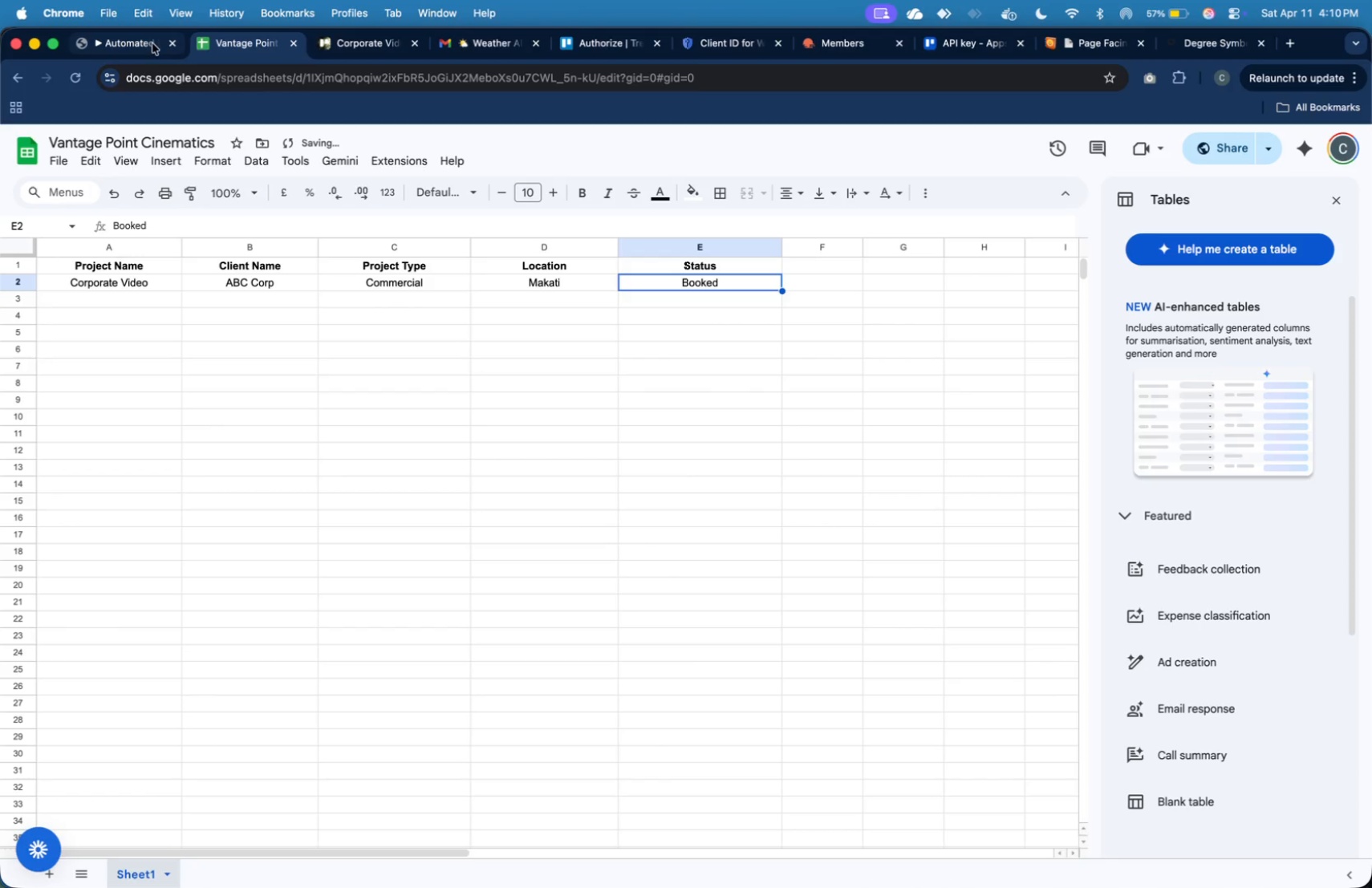 
left_click([339, 43])
 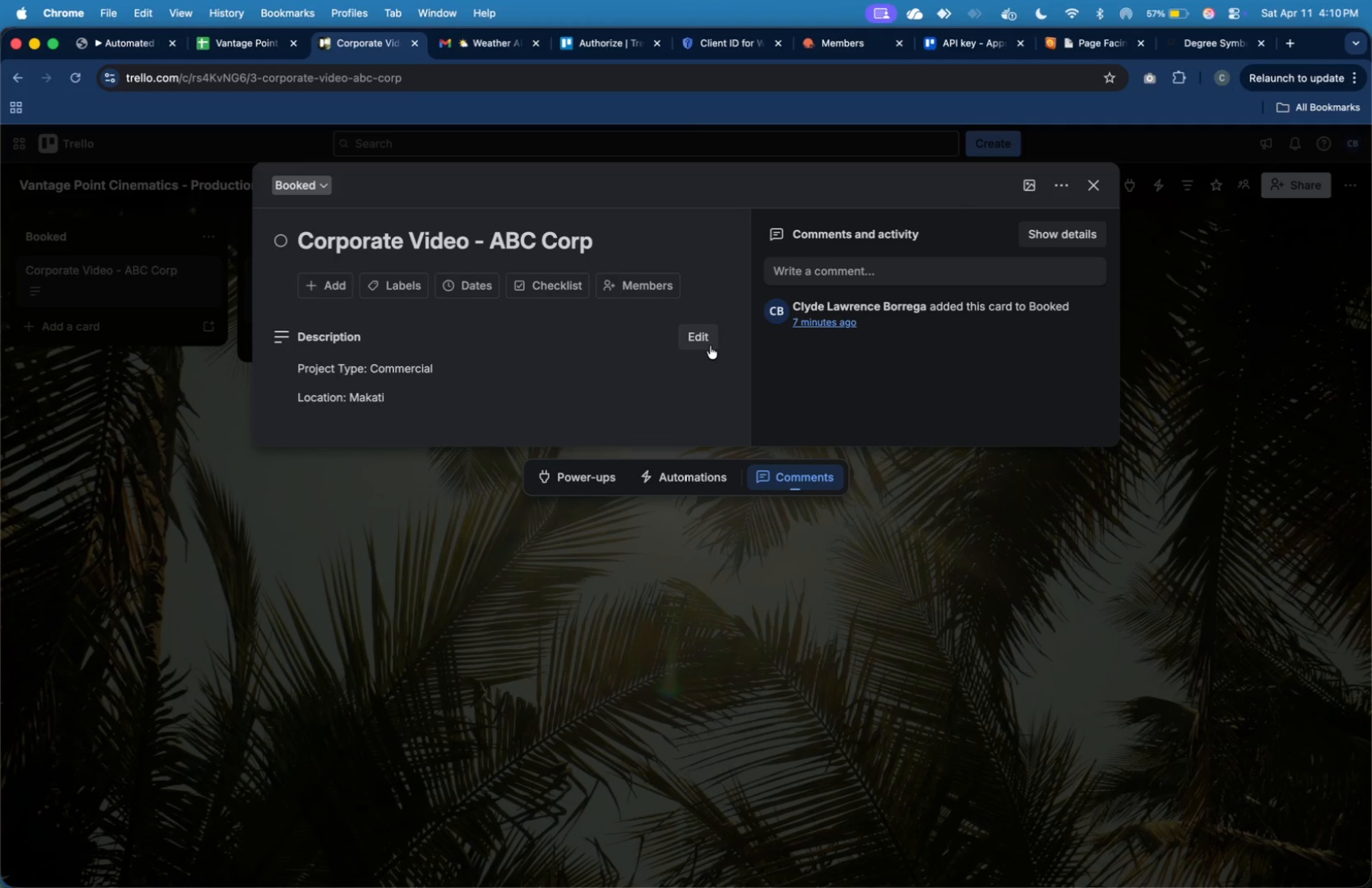 
left_click([68, 887])
 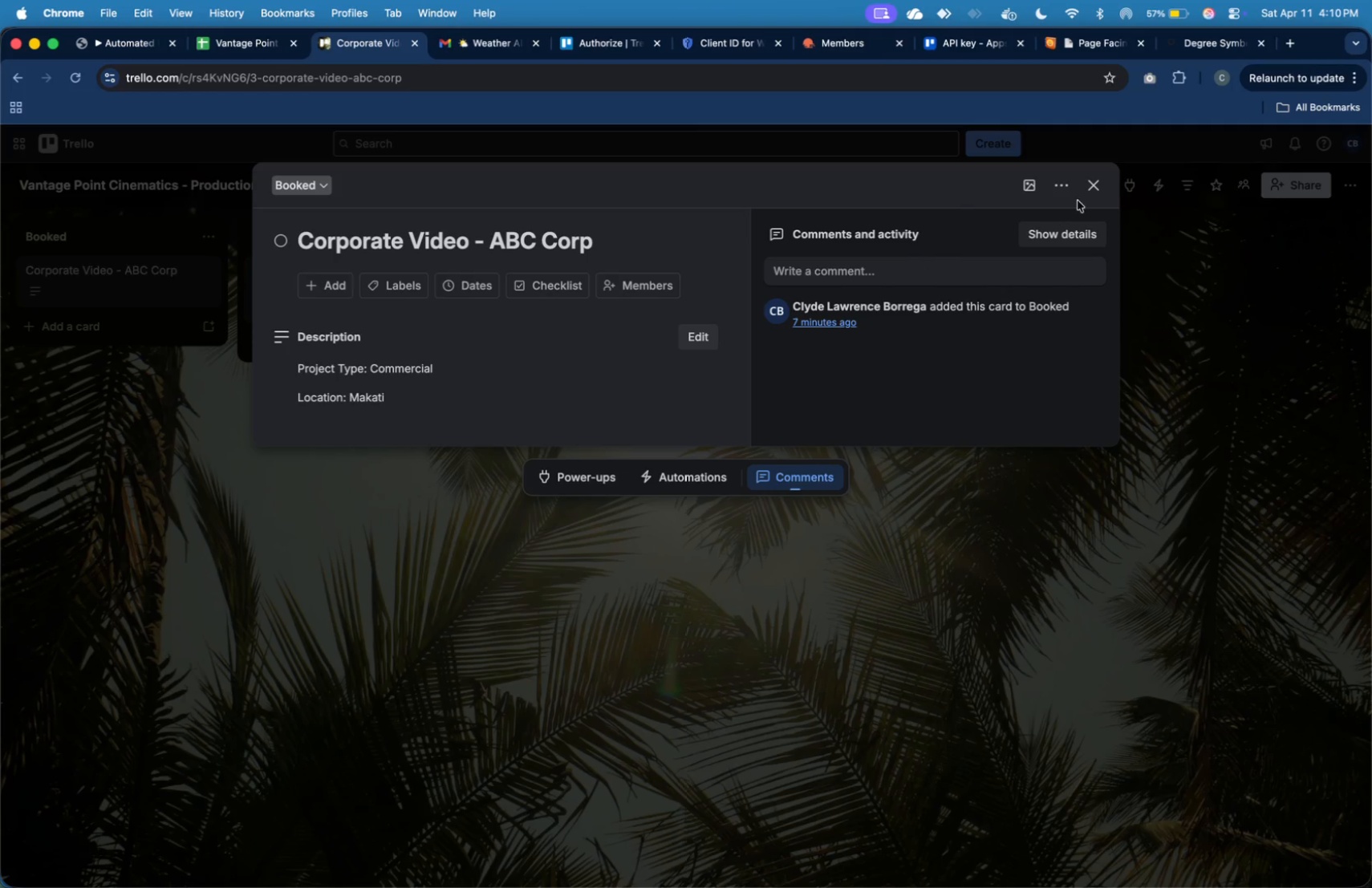 
left_click([1088, 194])
 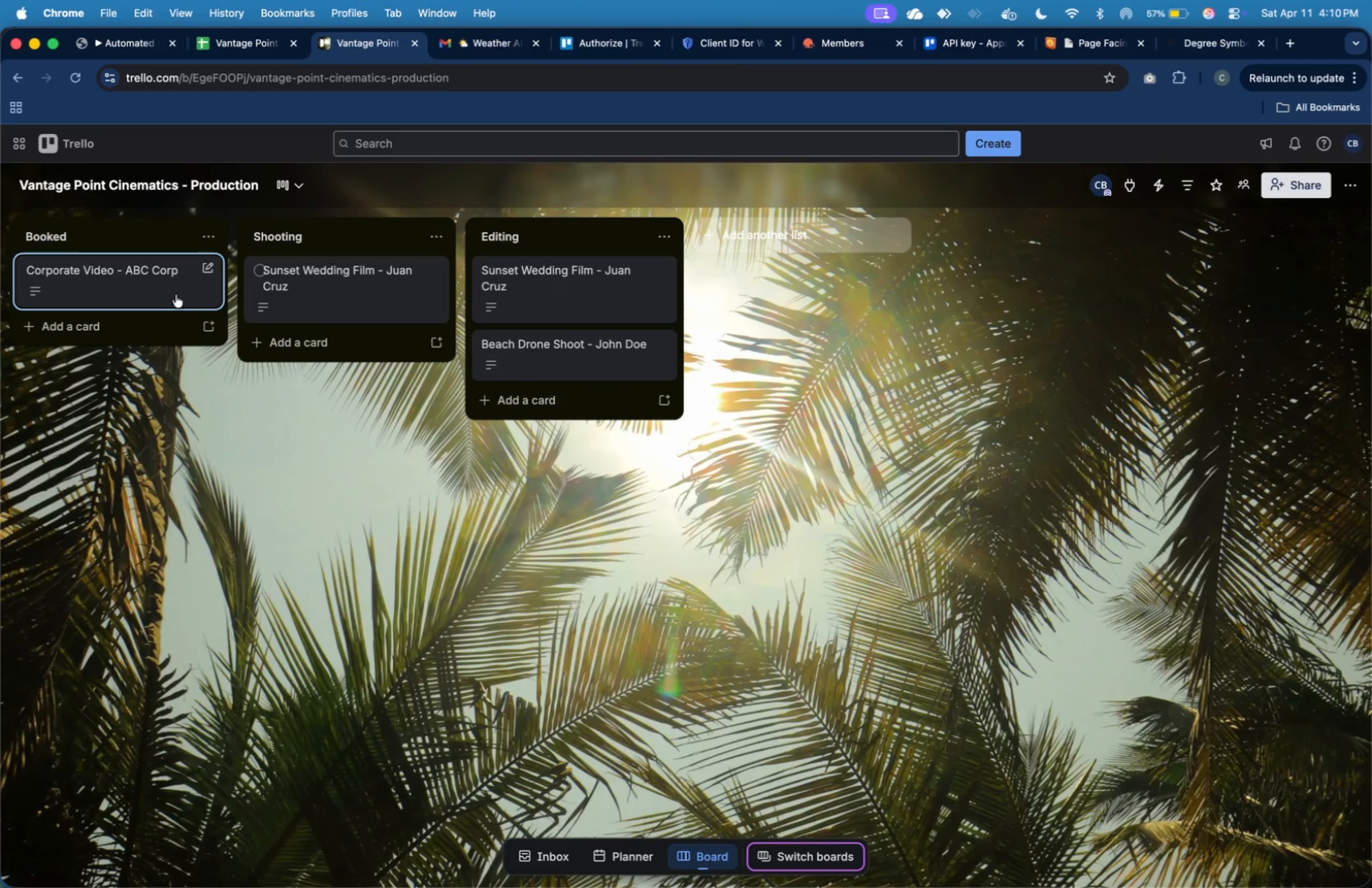 
left_click_drag(start_coordinate=[165, 294], to_coordinate=[631, 402])
 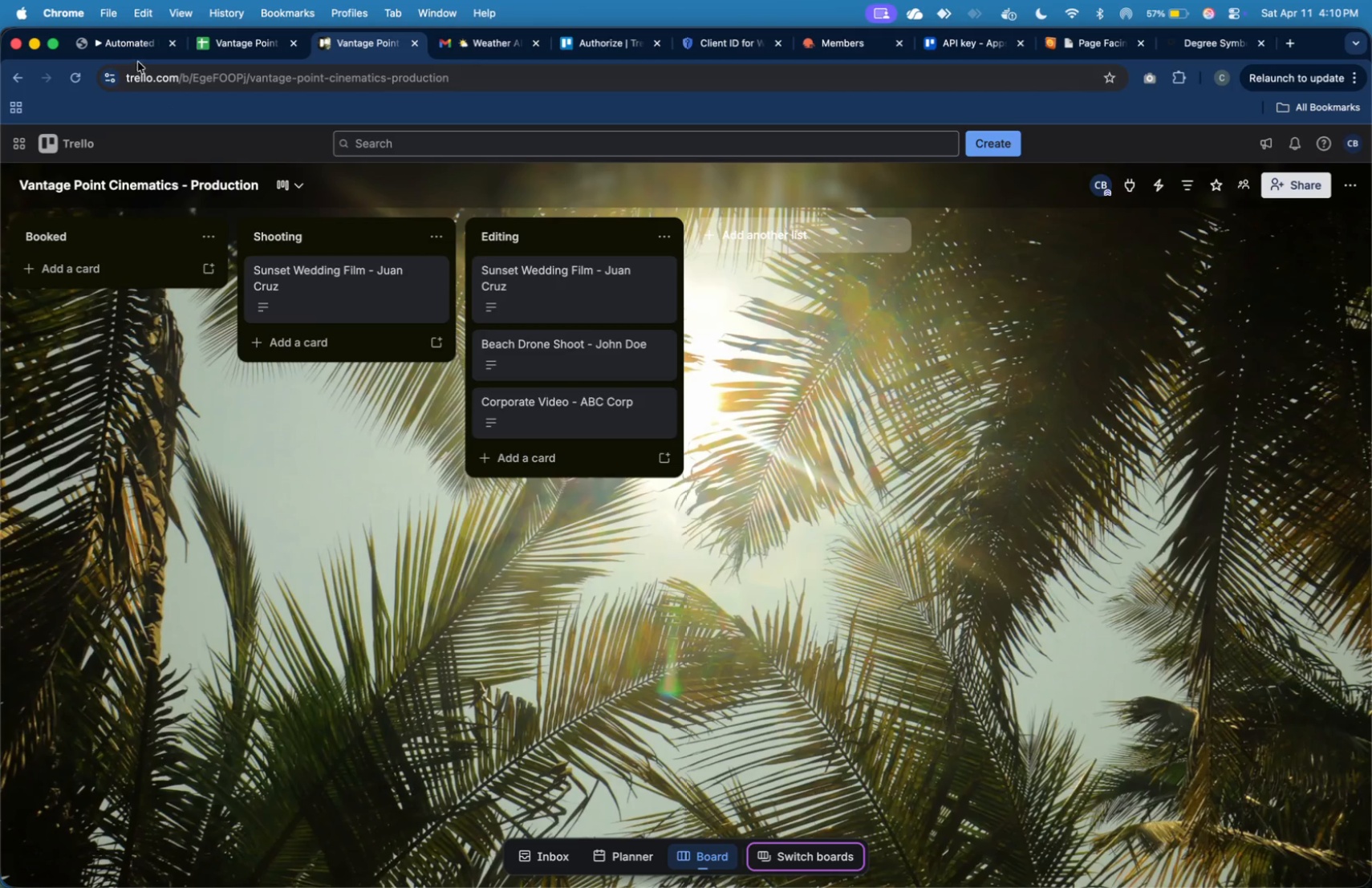 
left_click([137, 48])
 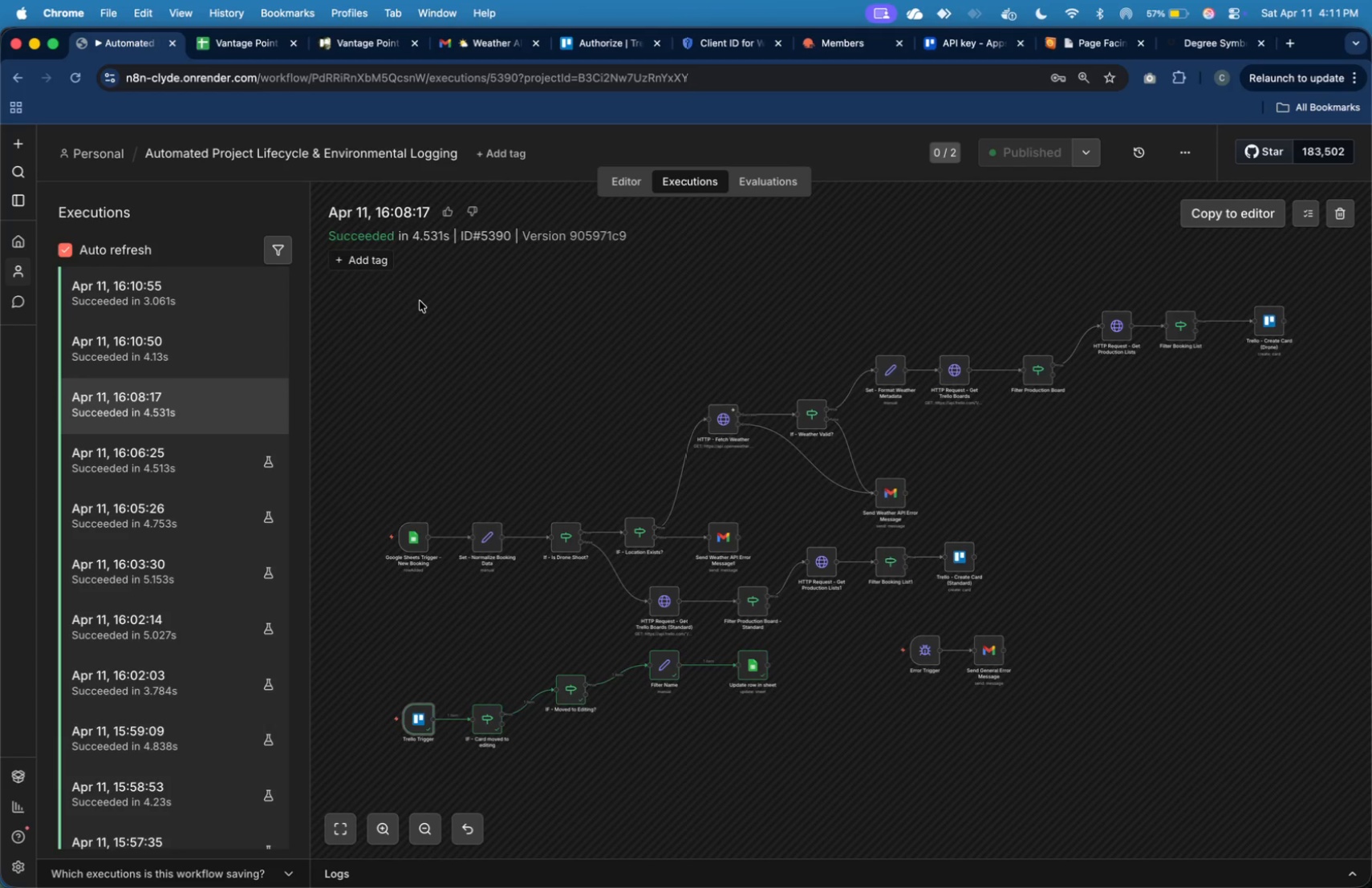 
wait(28.91)
 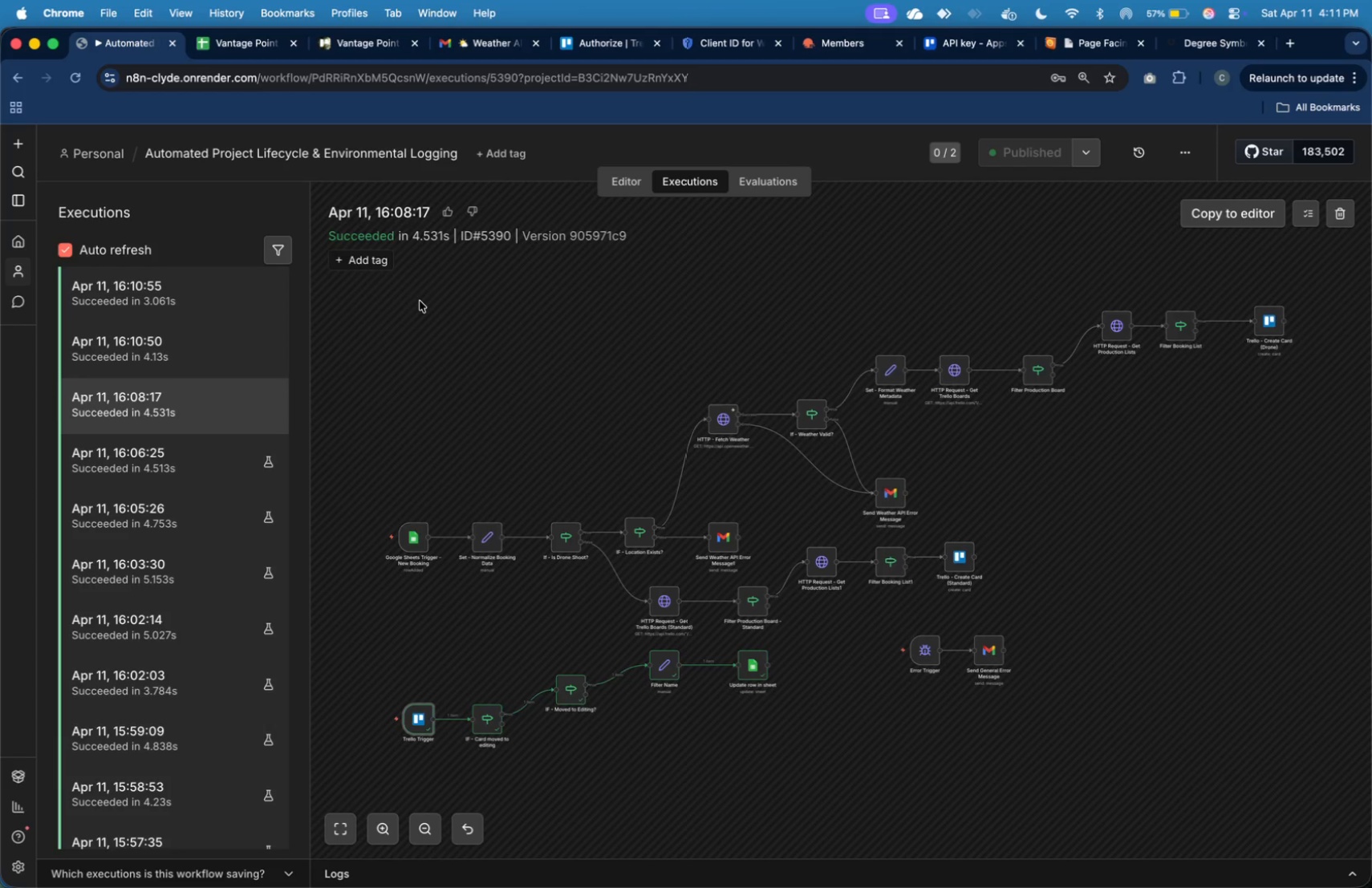 
left_click([233, 314])
 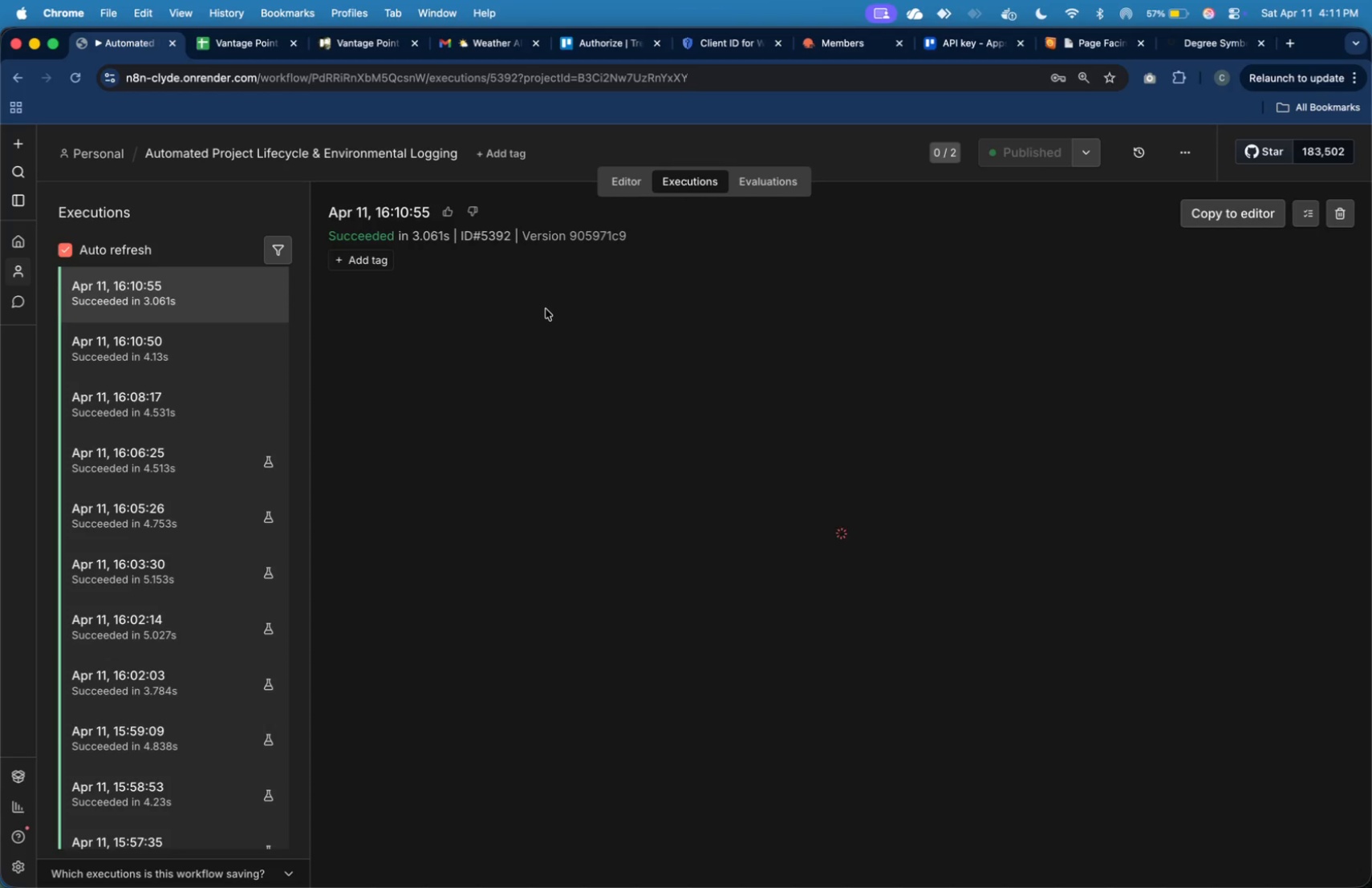 
wait(18.83)
 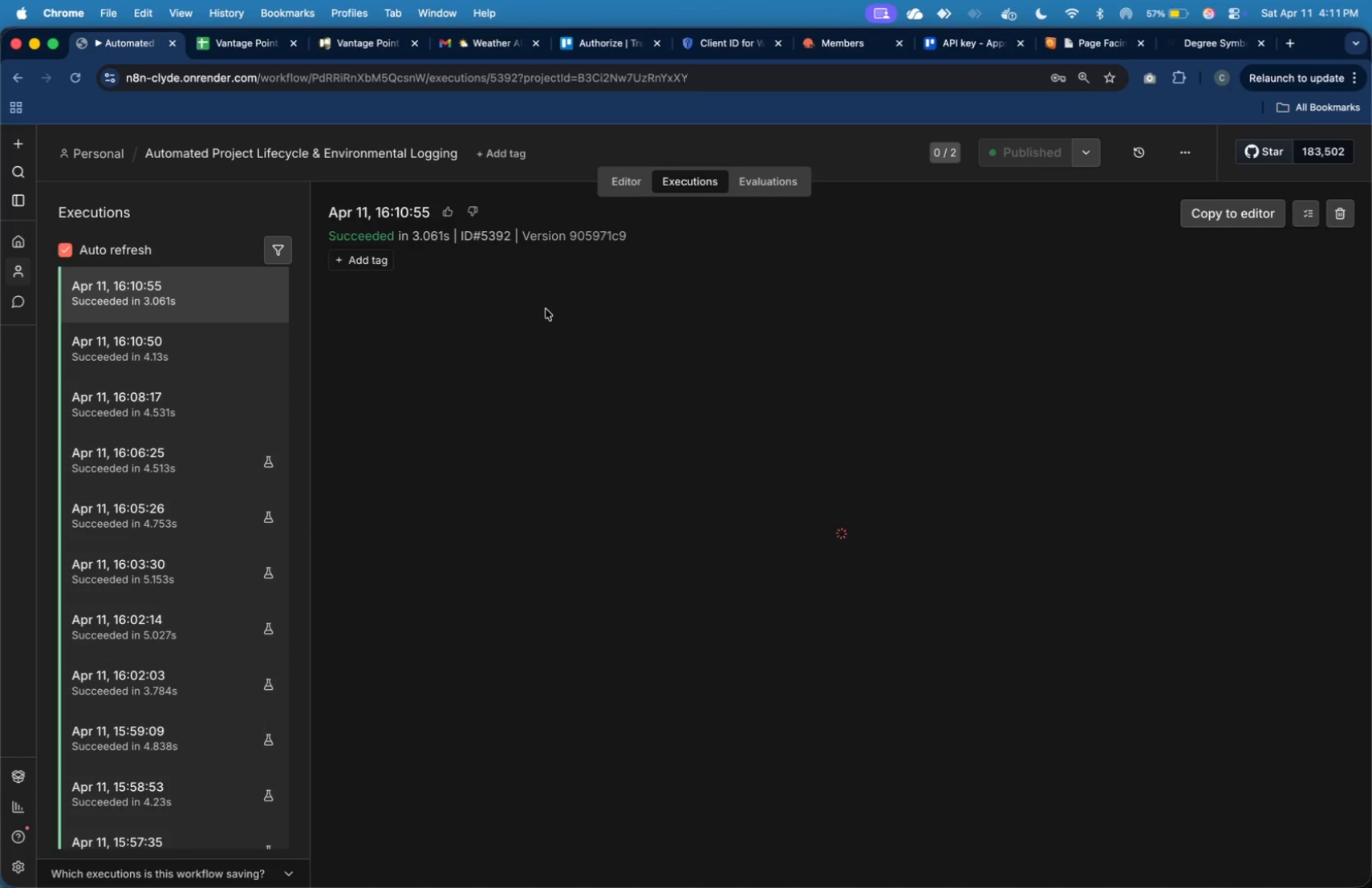 
double_click([709, 281])
 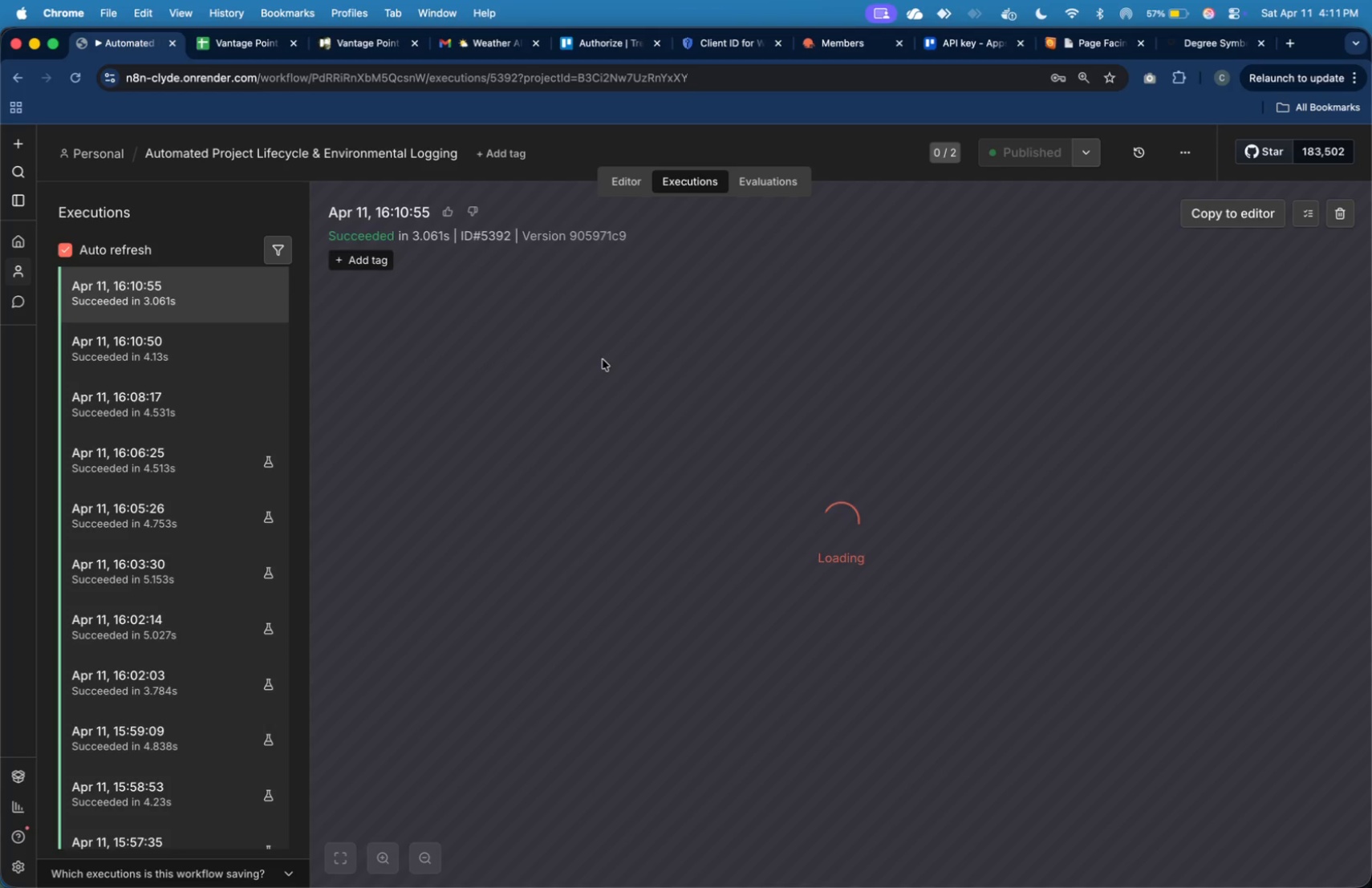 
wait(12.4)
 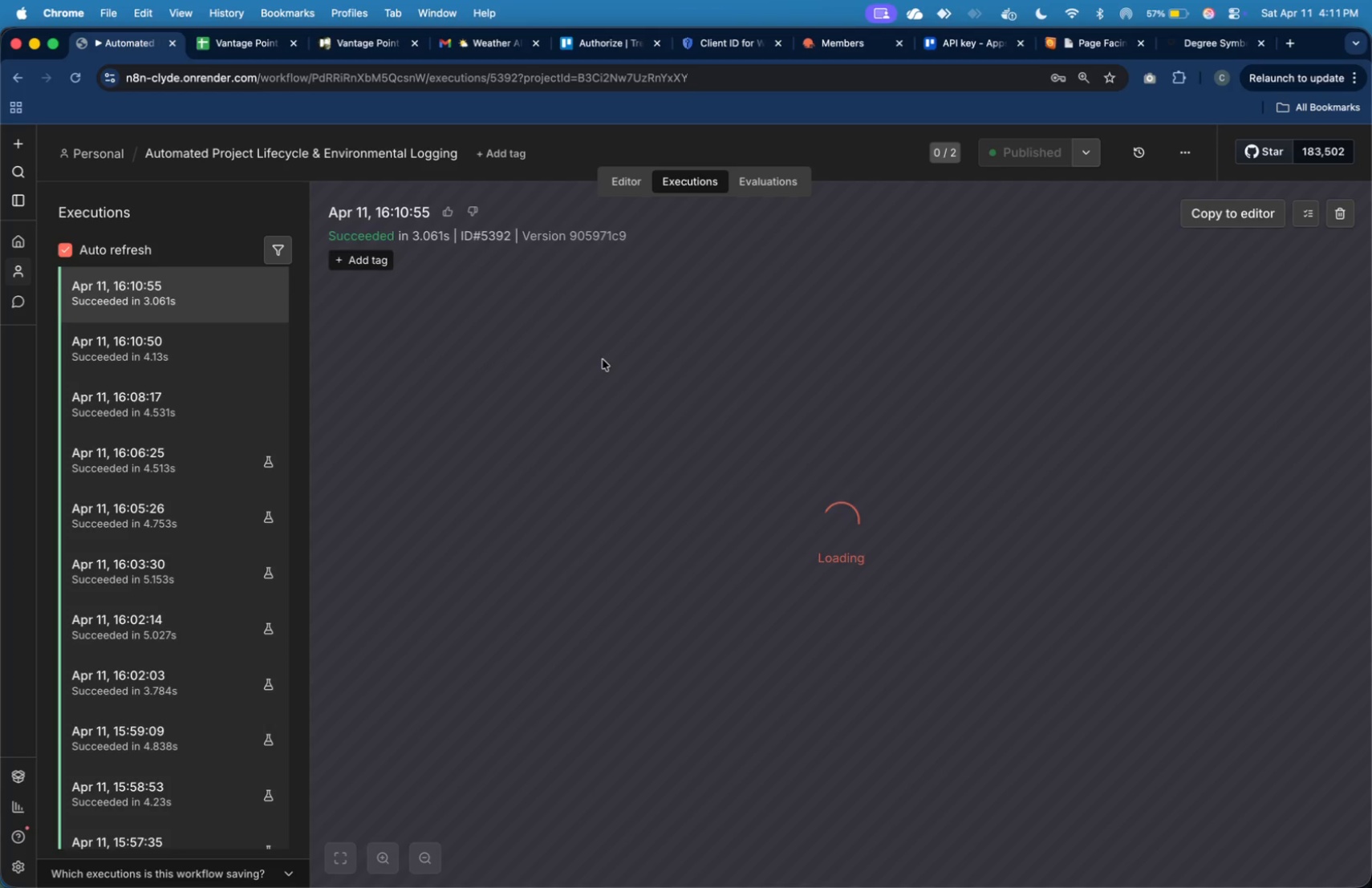 
left_click([260, 364])
 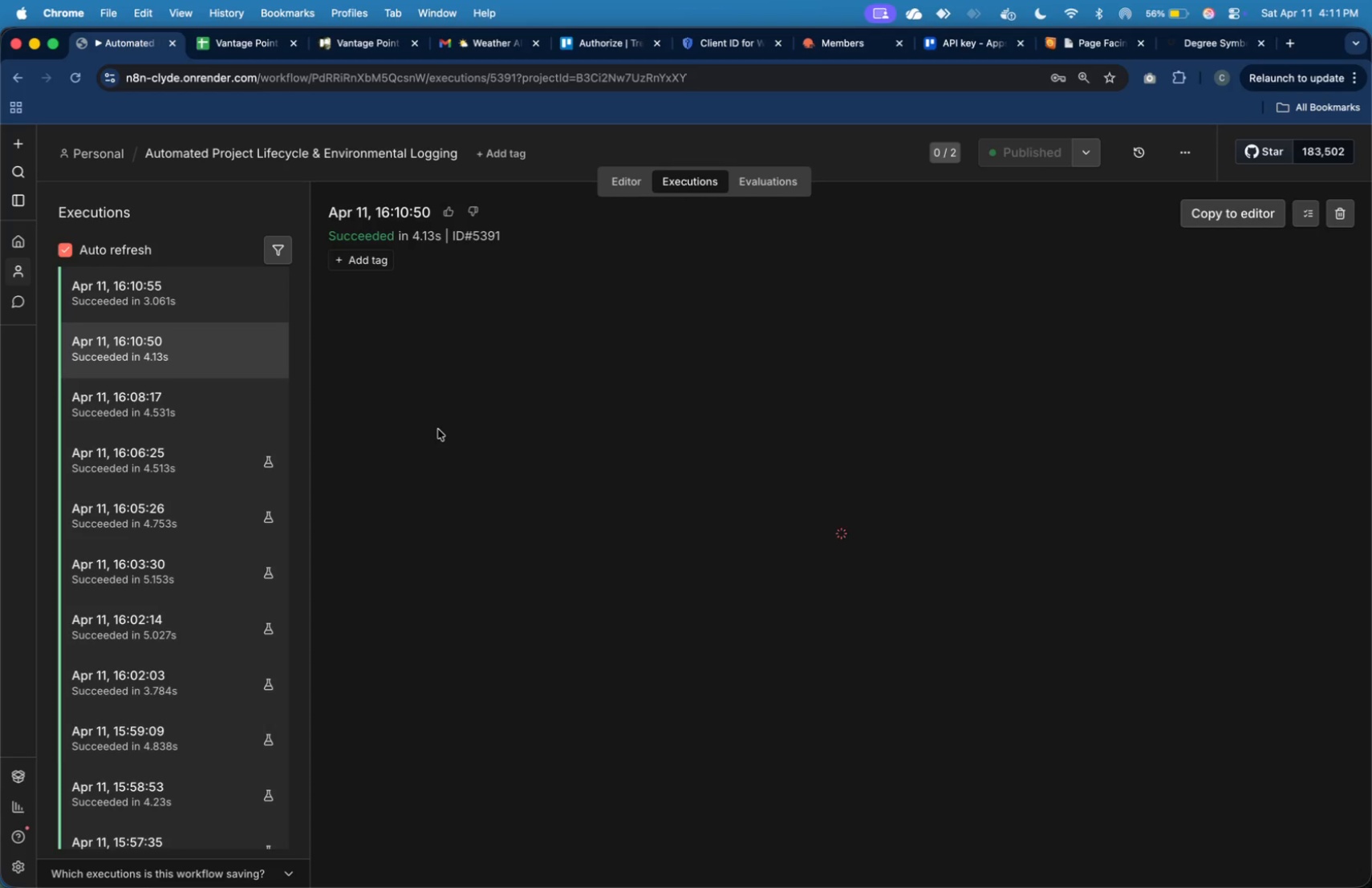 
wait(7.97)
 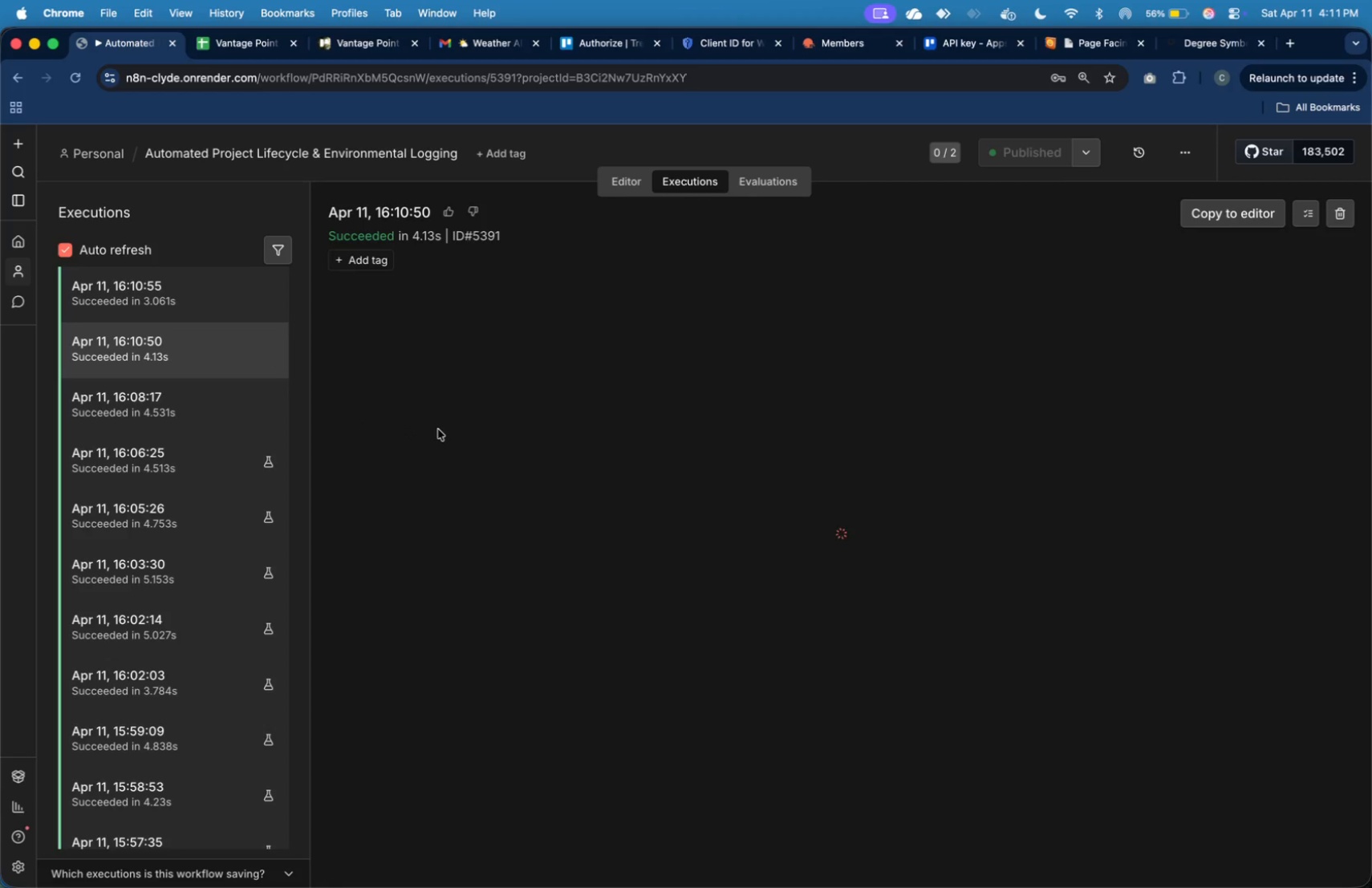 
left_click([256, 51])
 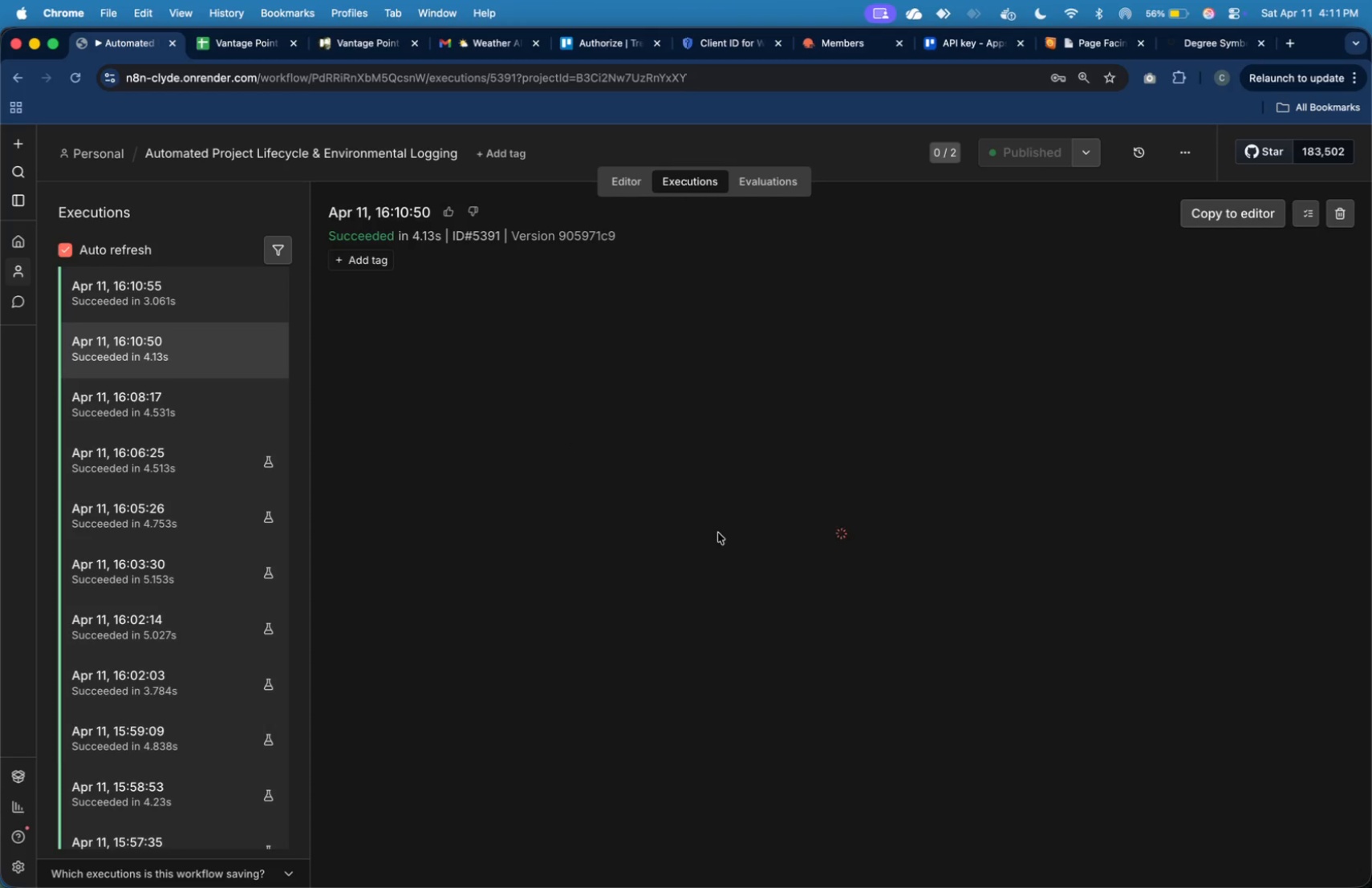 
key(Meta+CommandLeft)
 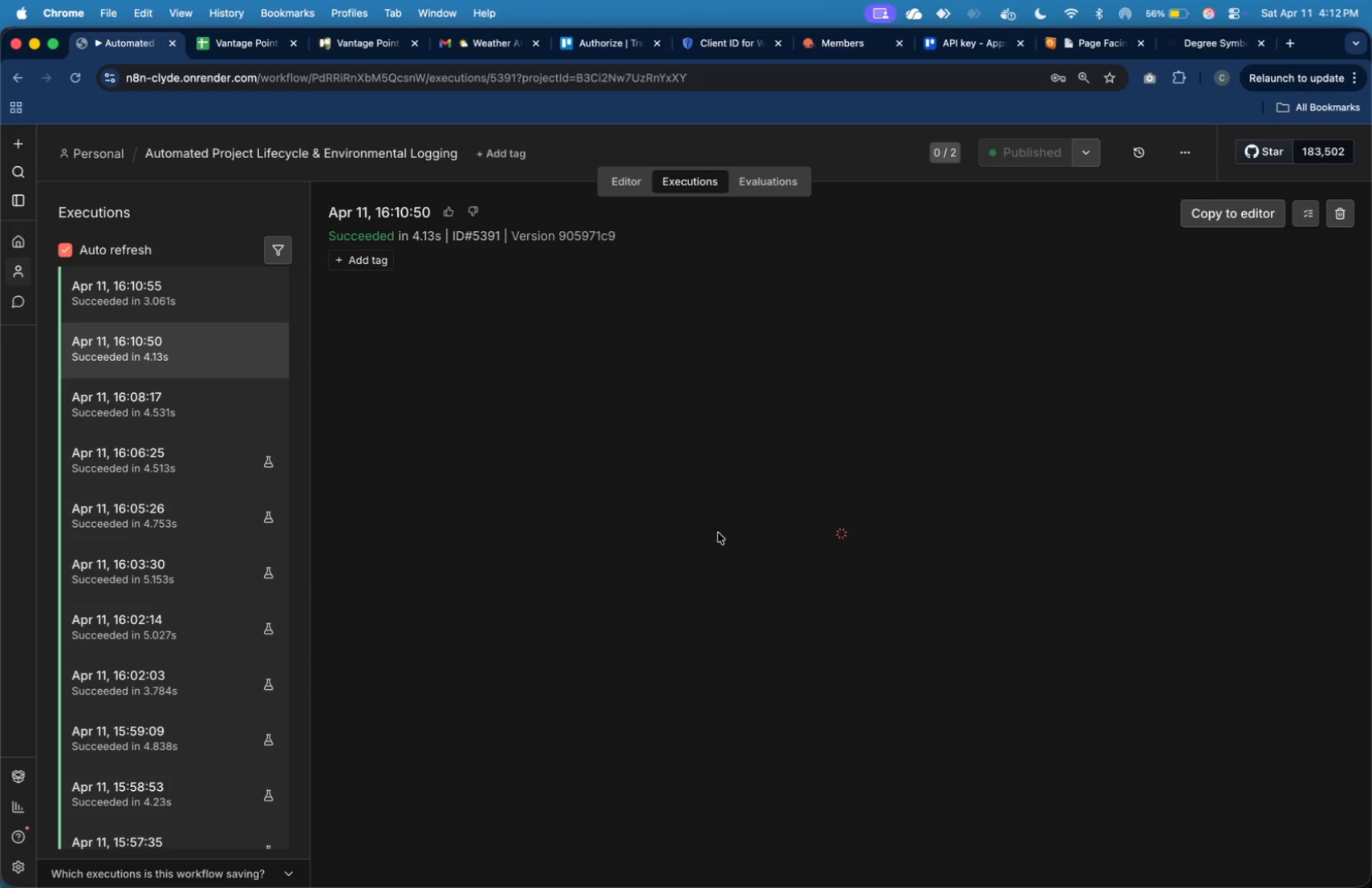 
key(Meta+Tab)